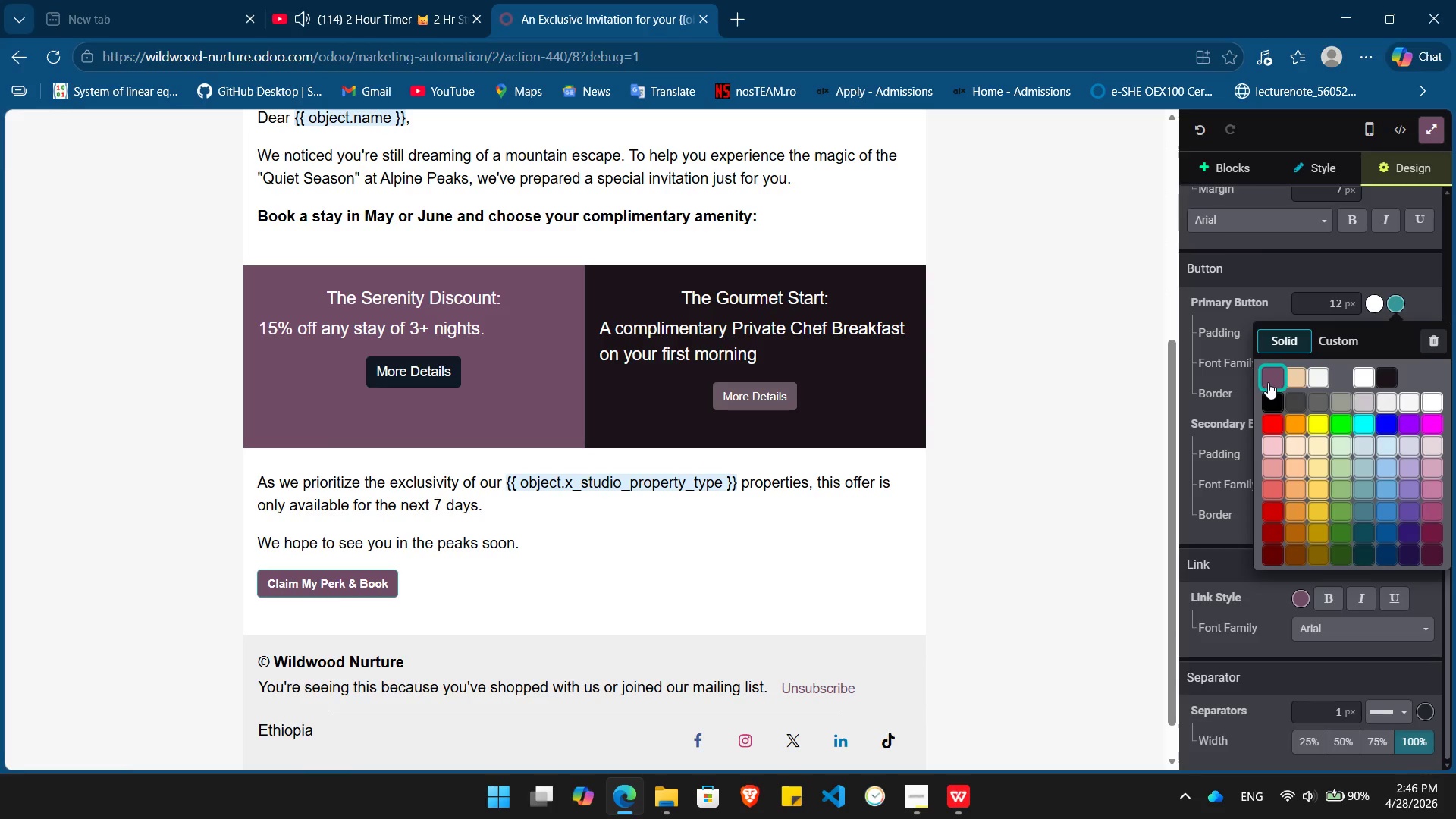 
left_click([1268, 382])
 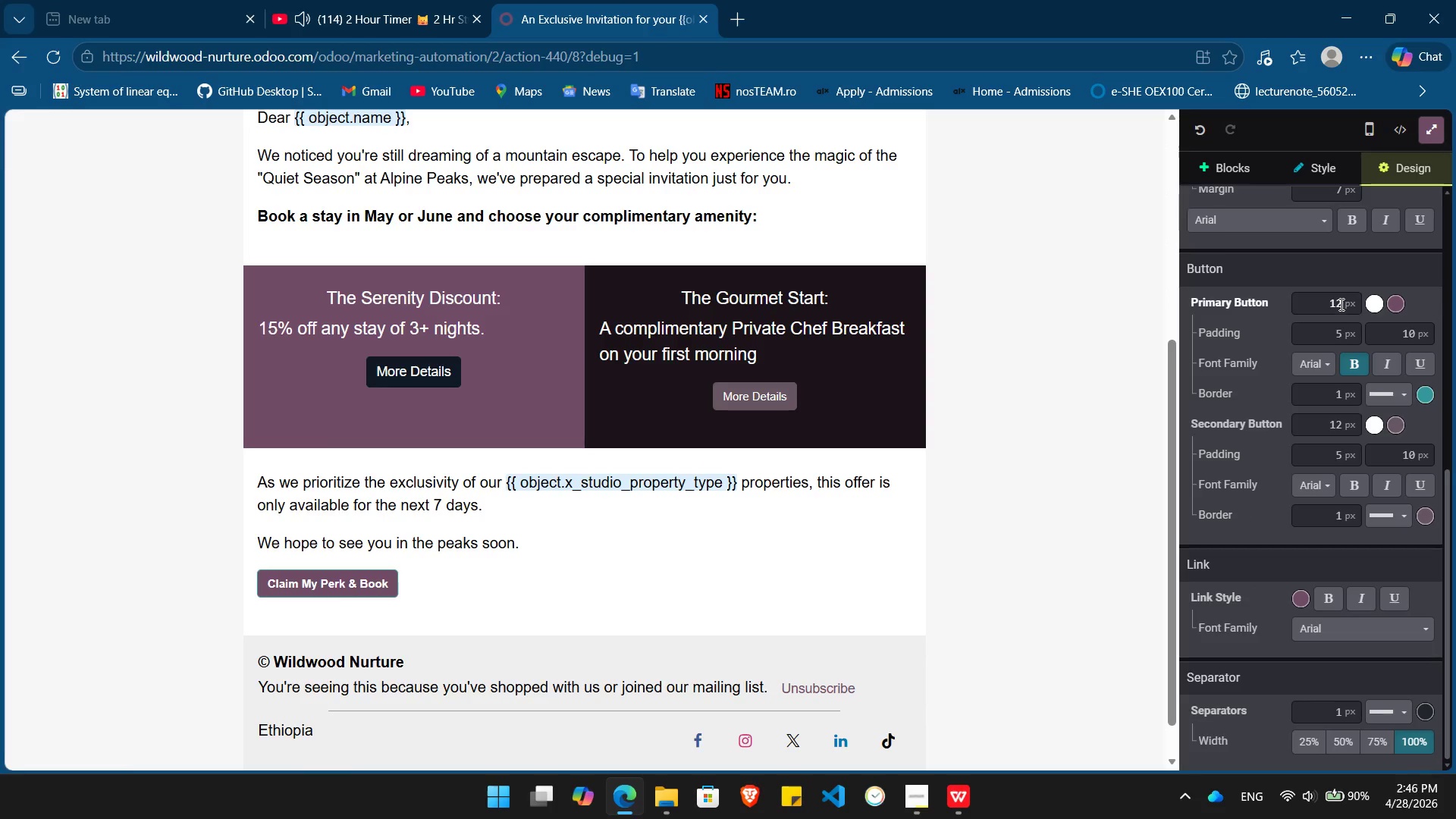 
left_click([1339, 304])
 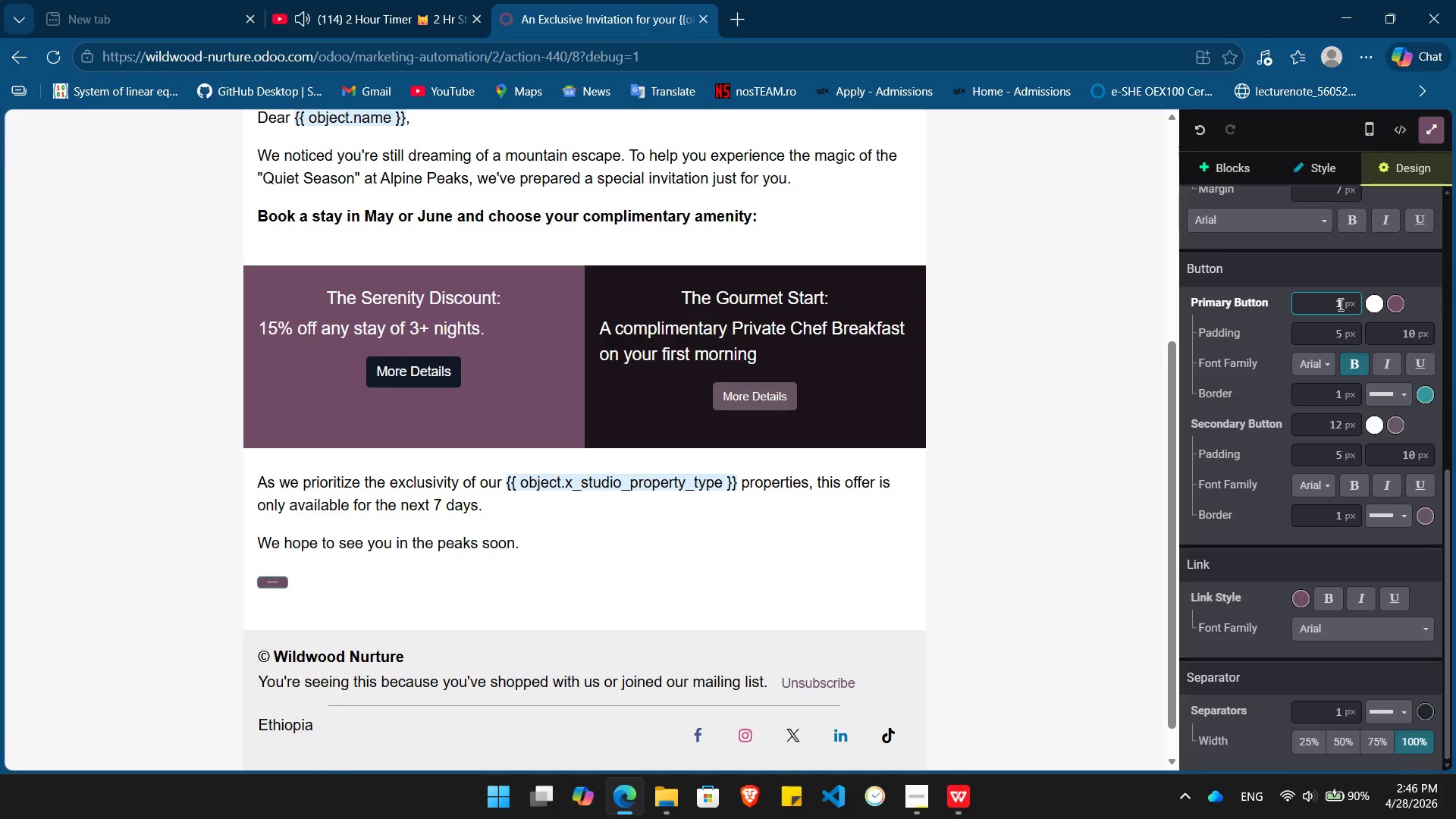 
key(Backspace)
 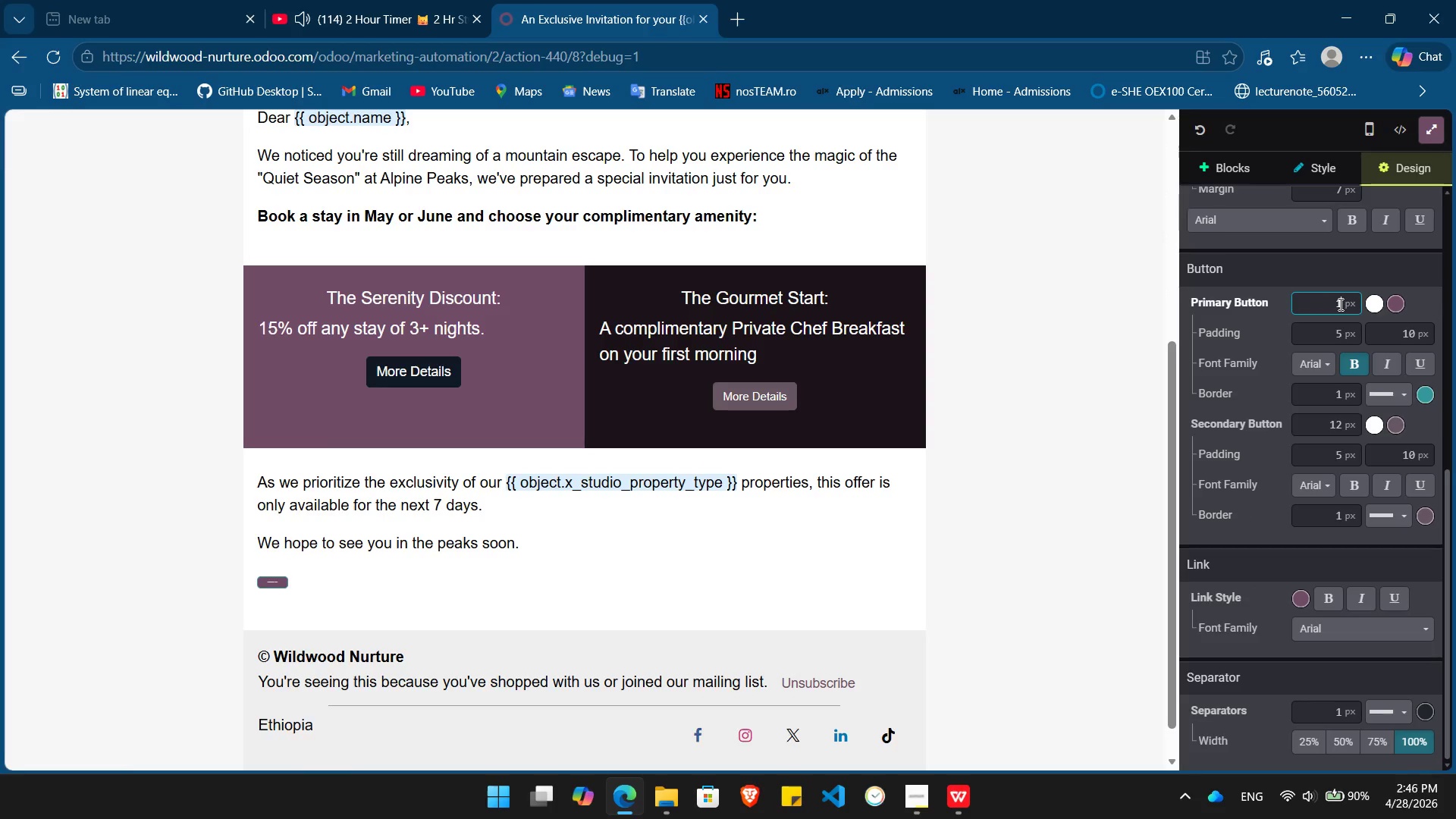 
key(Numpad5)
 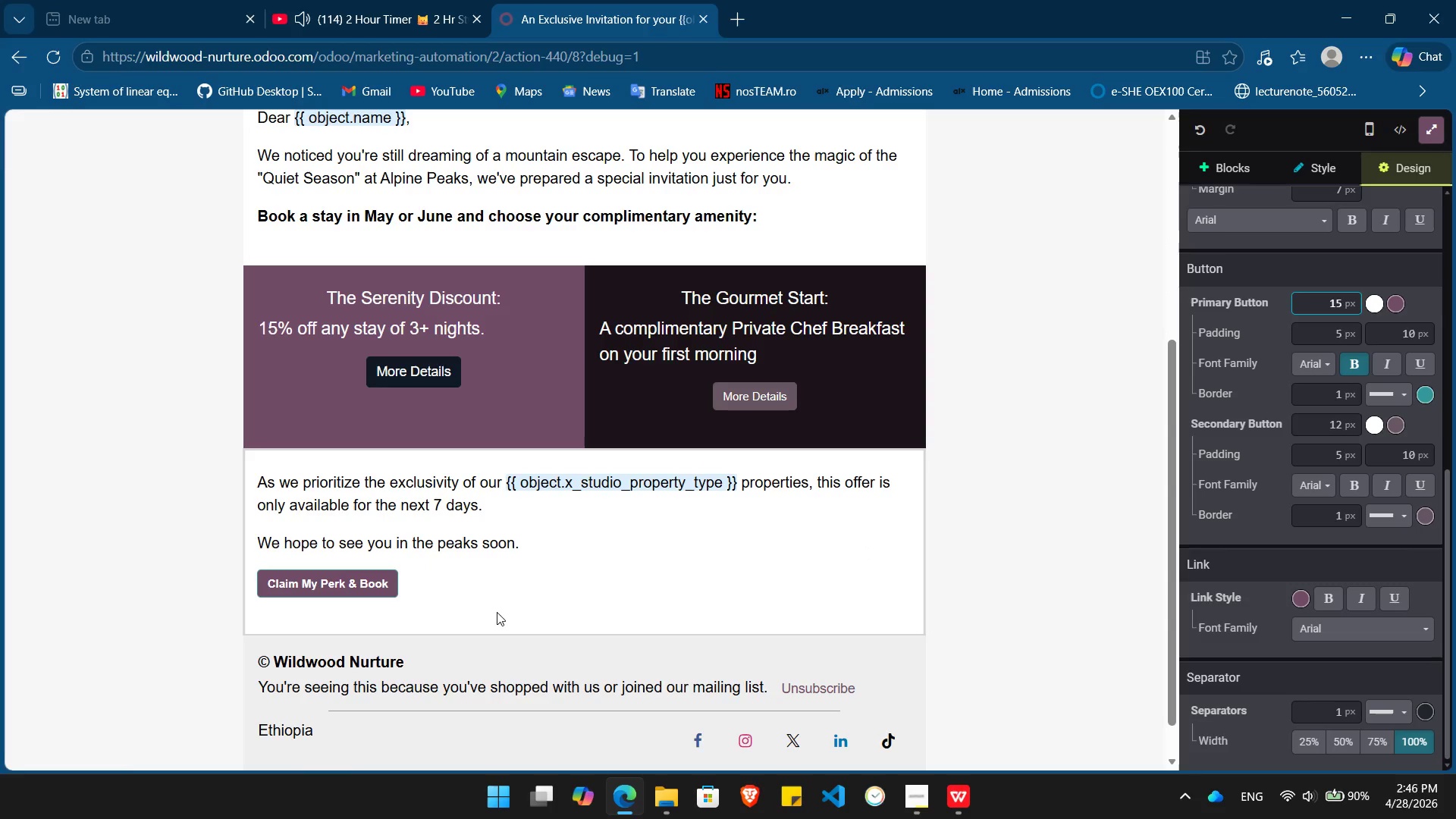 
wait(5.31)
 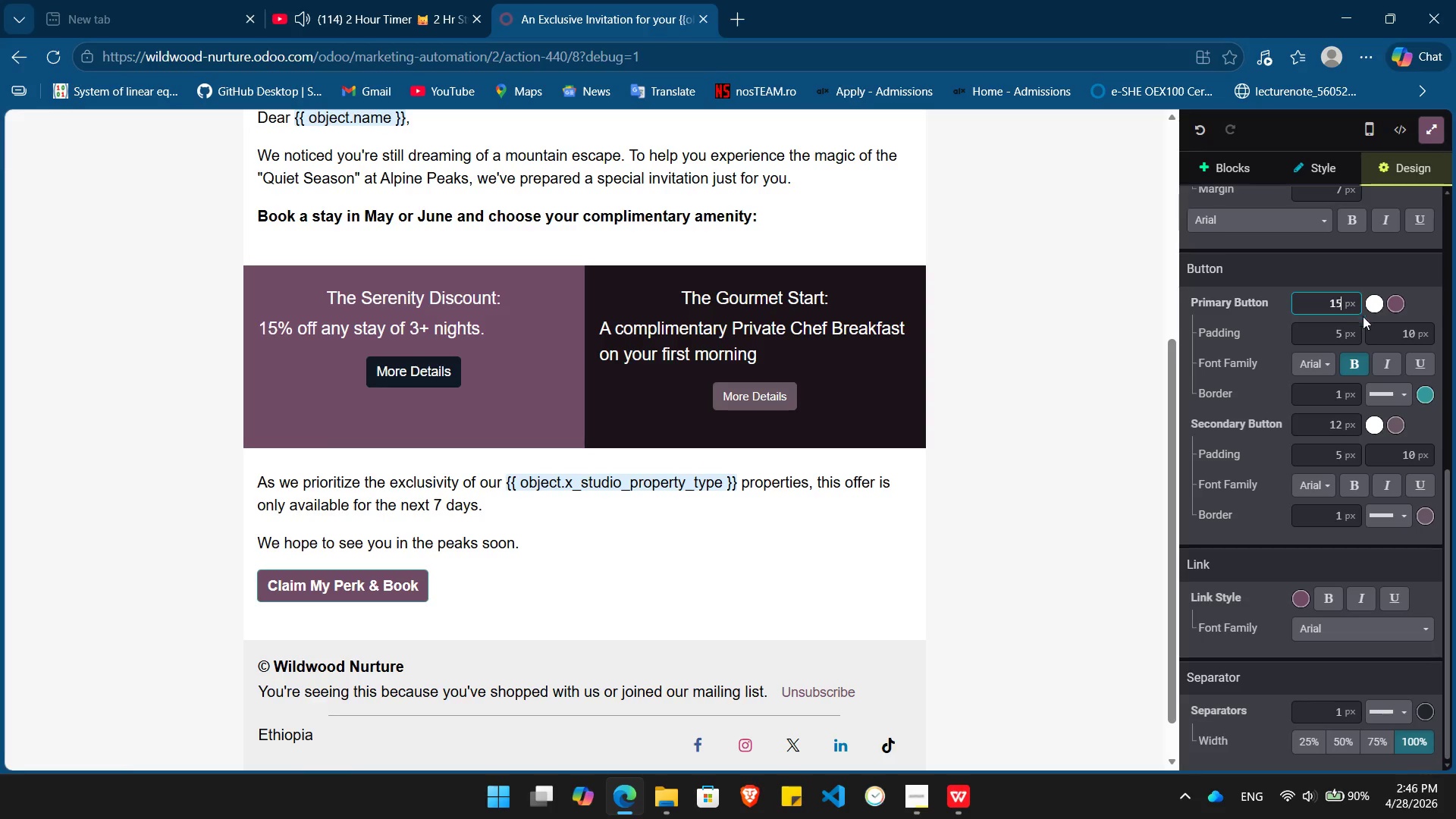 
left_click([472, 592])
 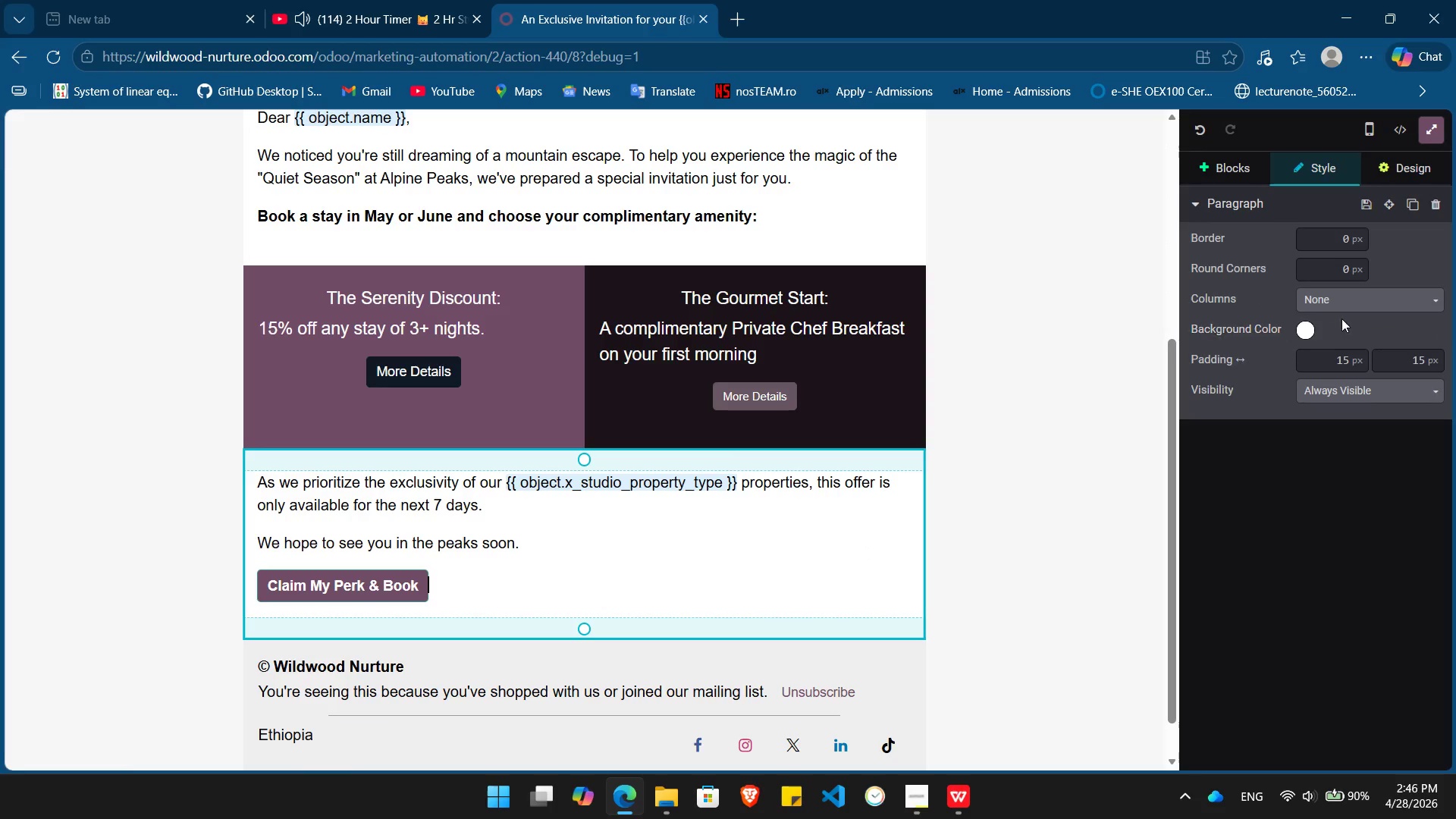 
left_click([1402, 299])
 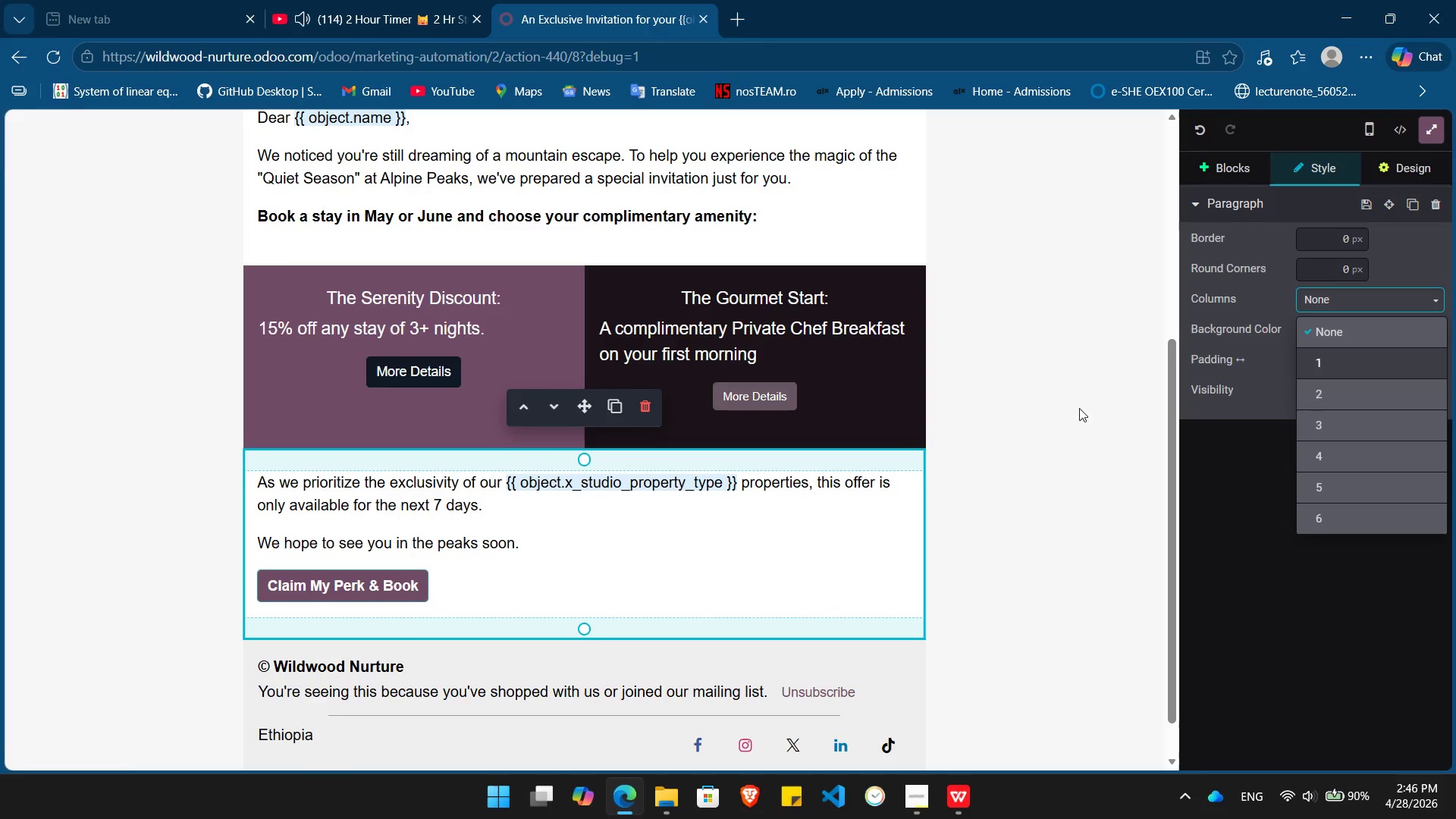 
left_click([1106, 391])
 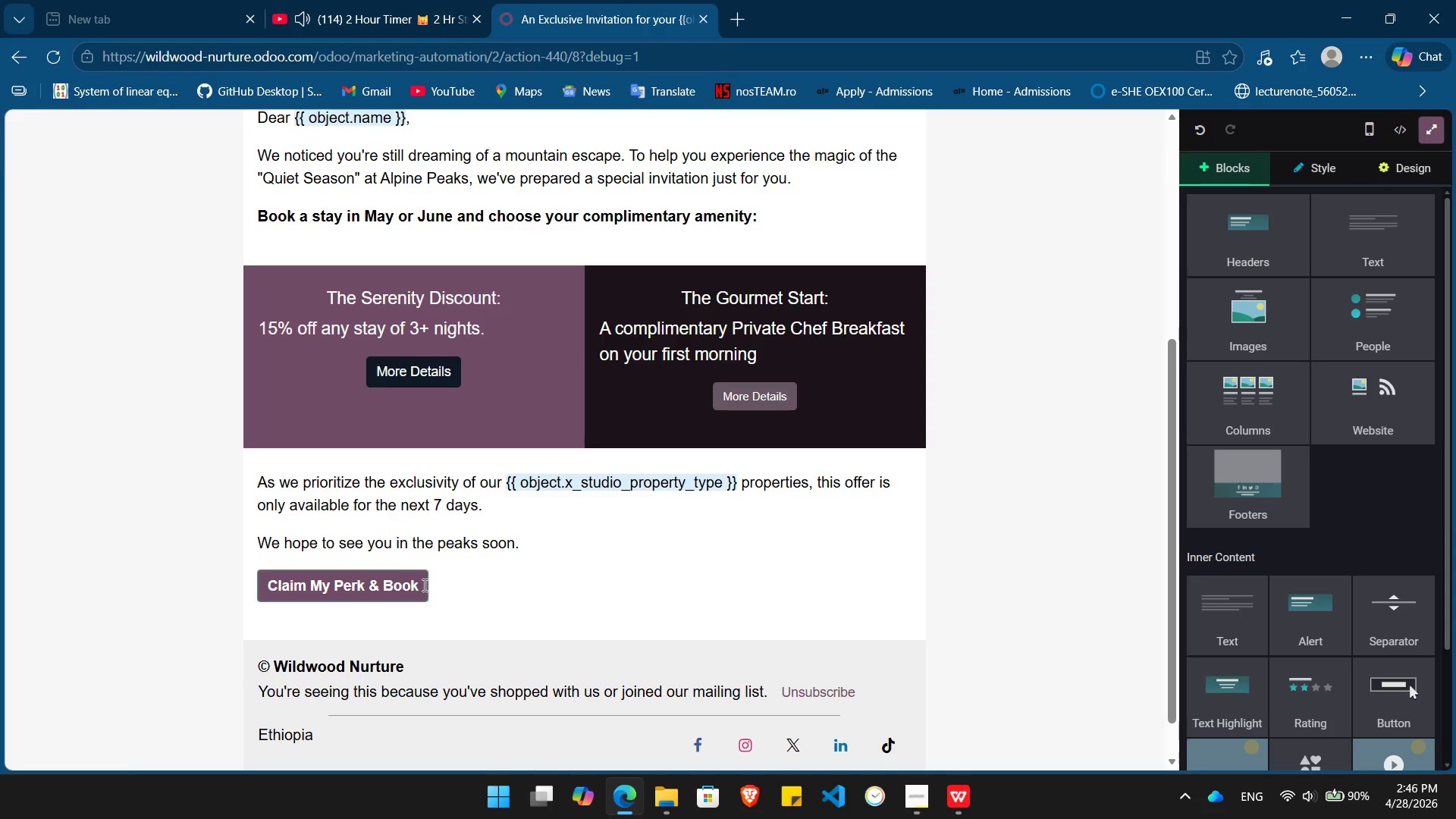 
left_click_drag(start_coordinate=[445, 585], to_coordinate=[263, 574])
 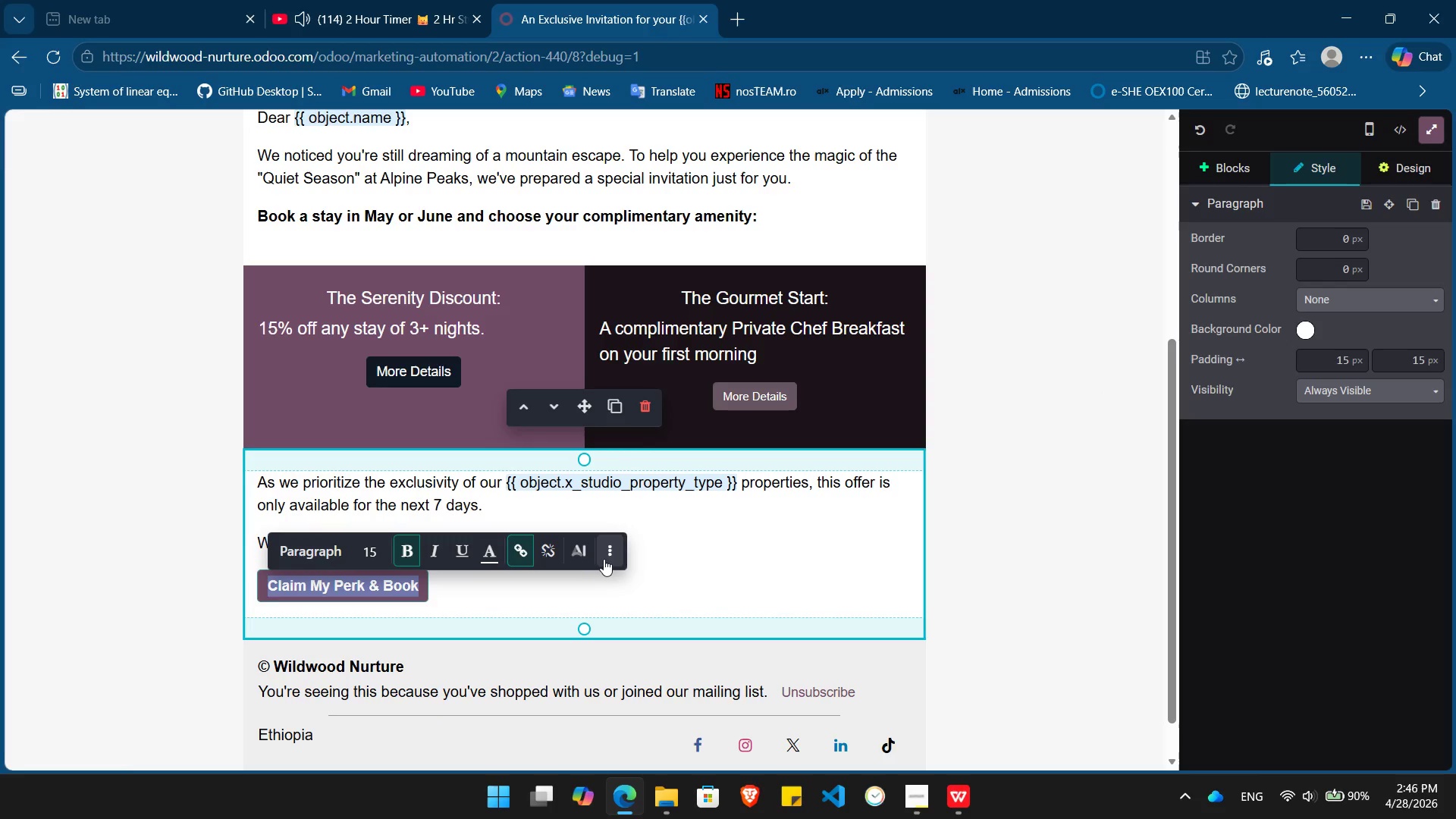 
left_click([610, 556])
 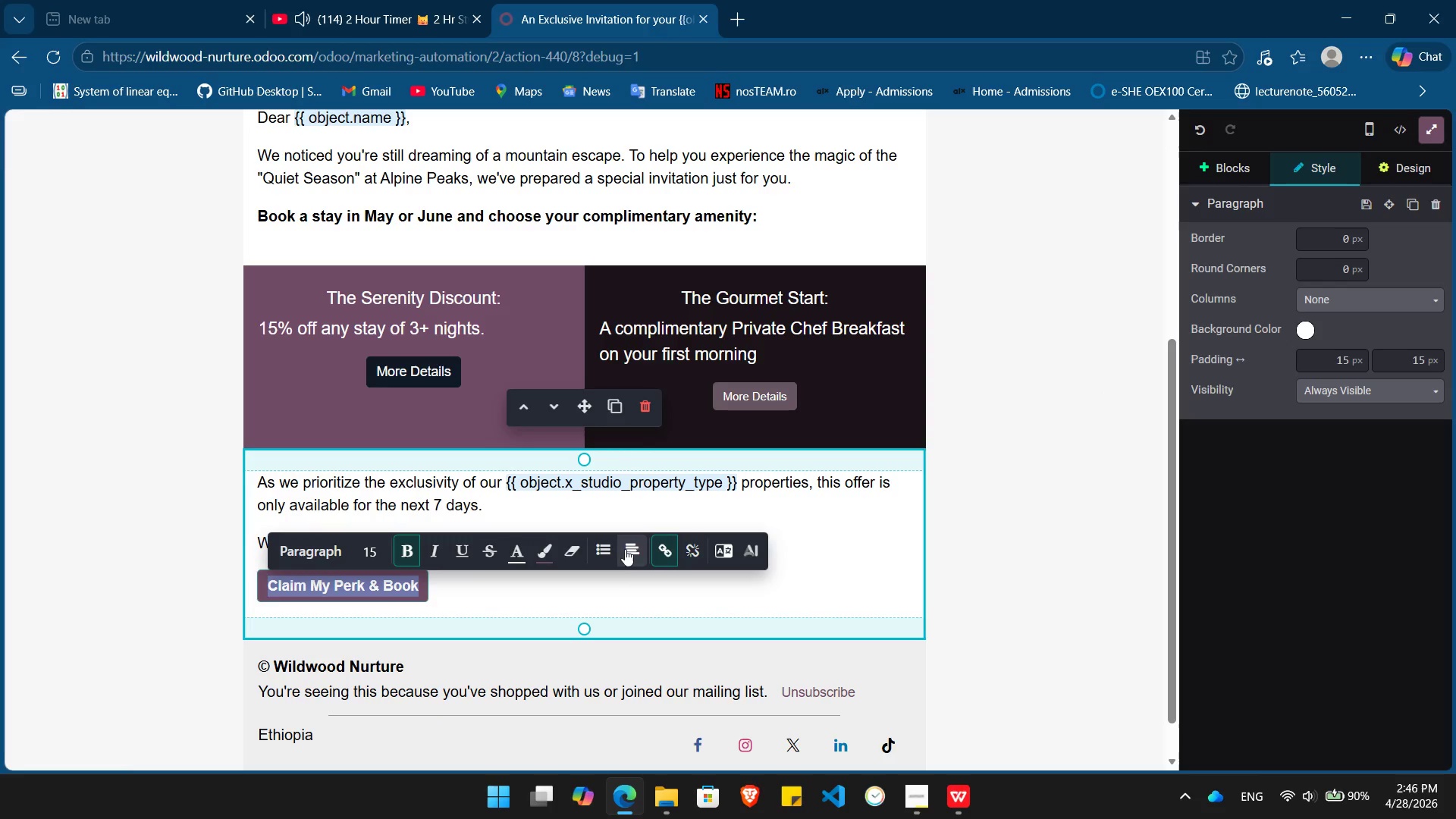 
left_click([627, 548])
 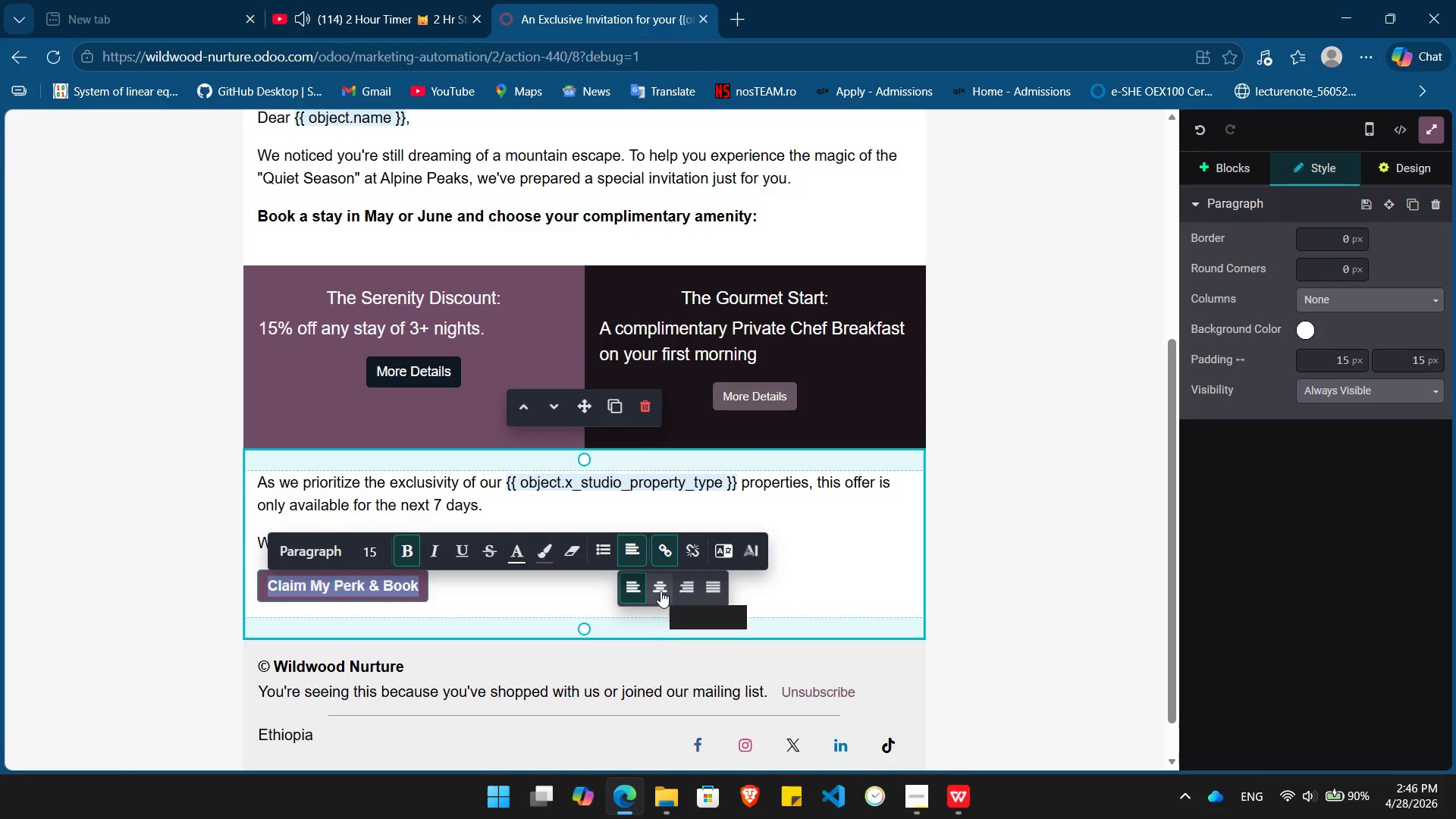 
left_click([661, 591])
 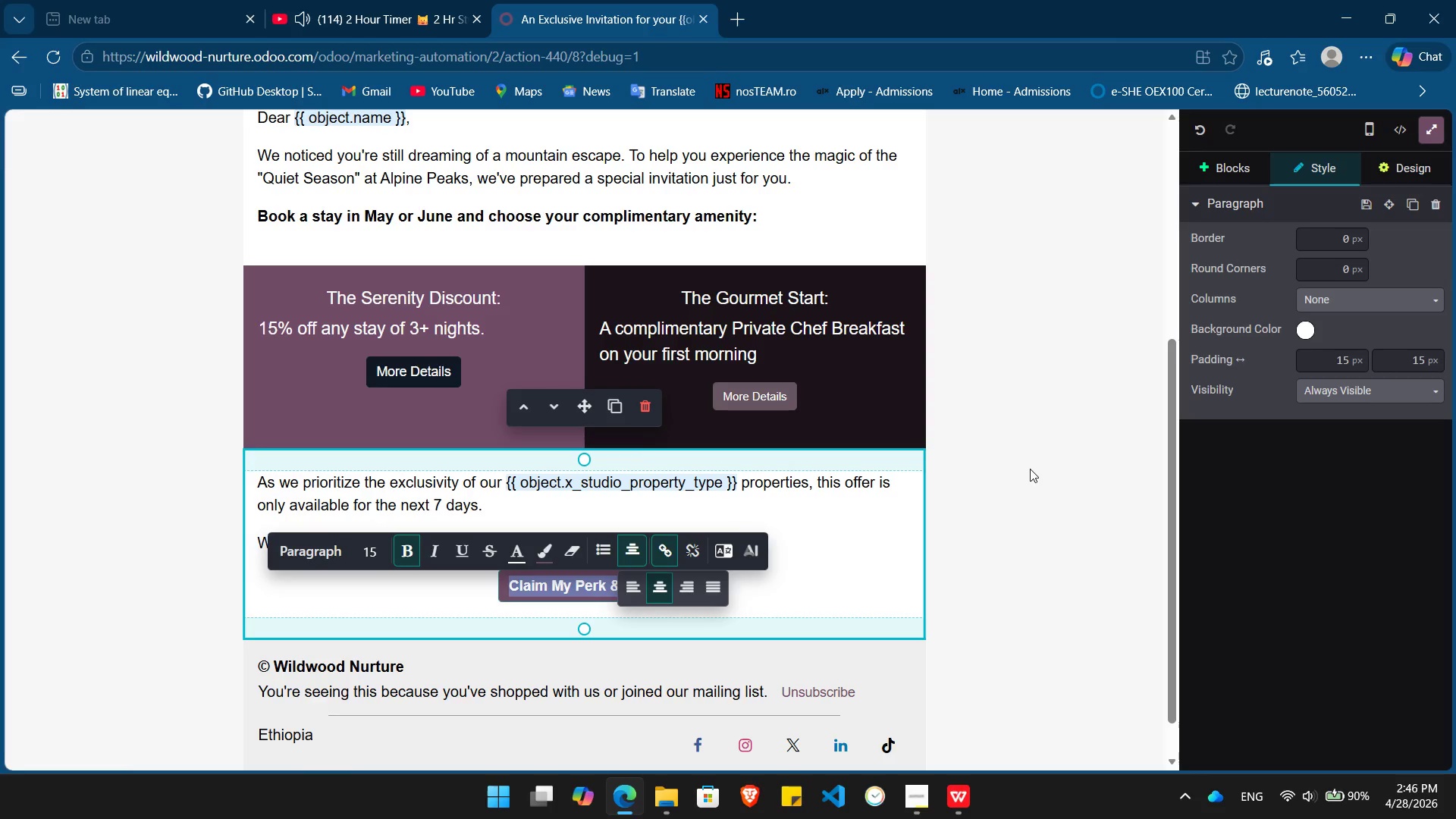 
left_click([1030, 469])
 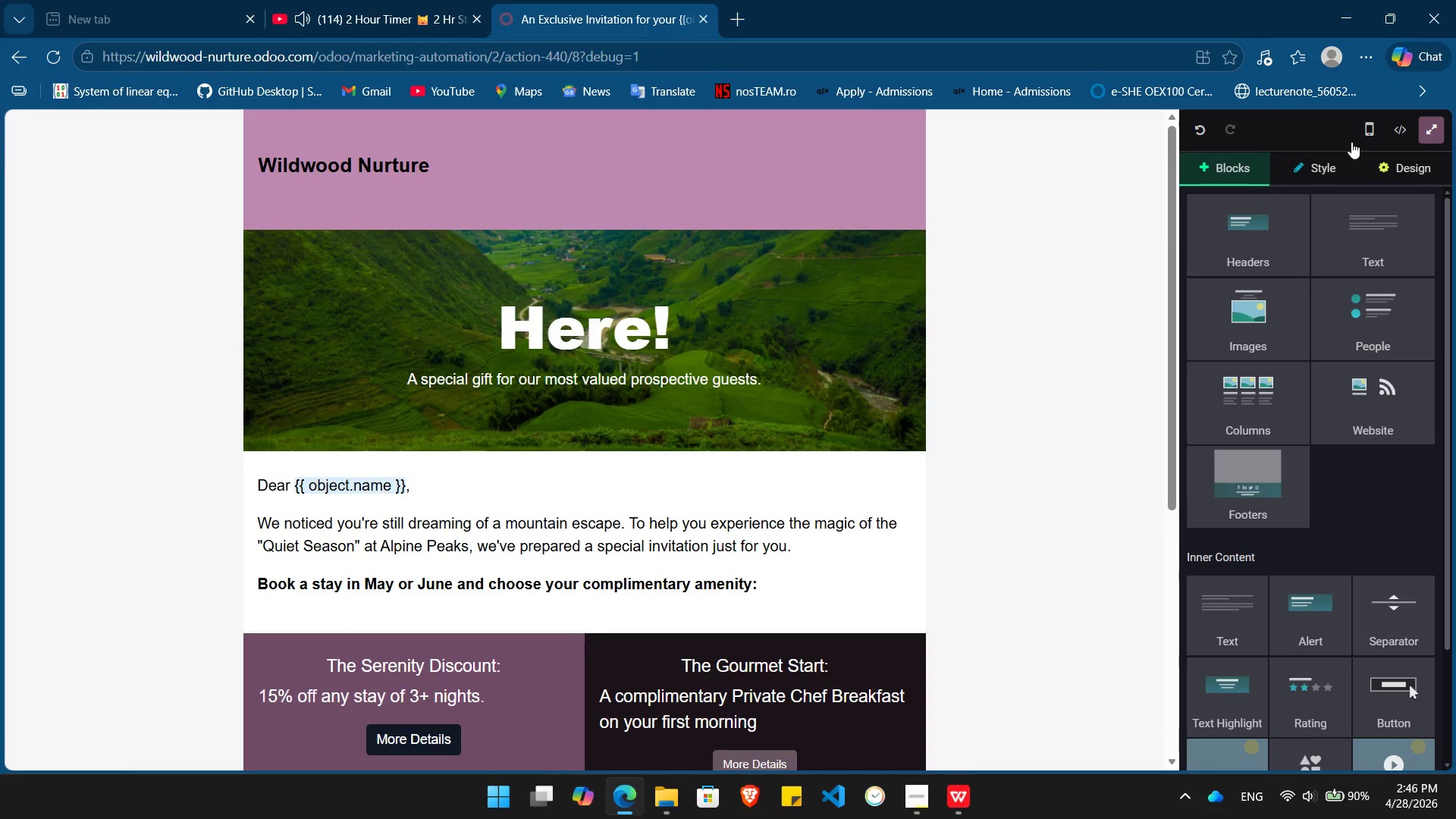 
wait(5.42)
 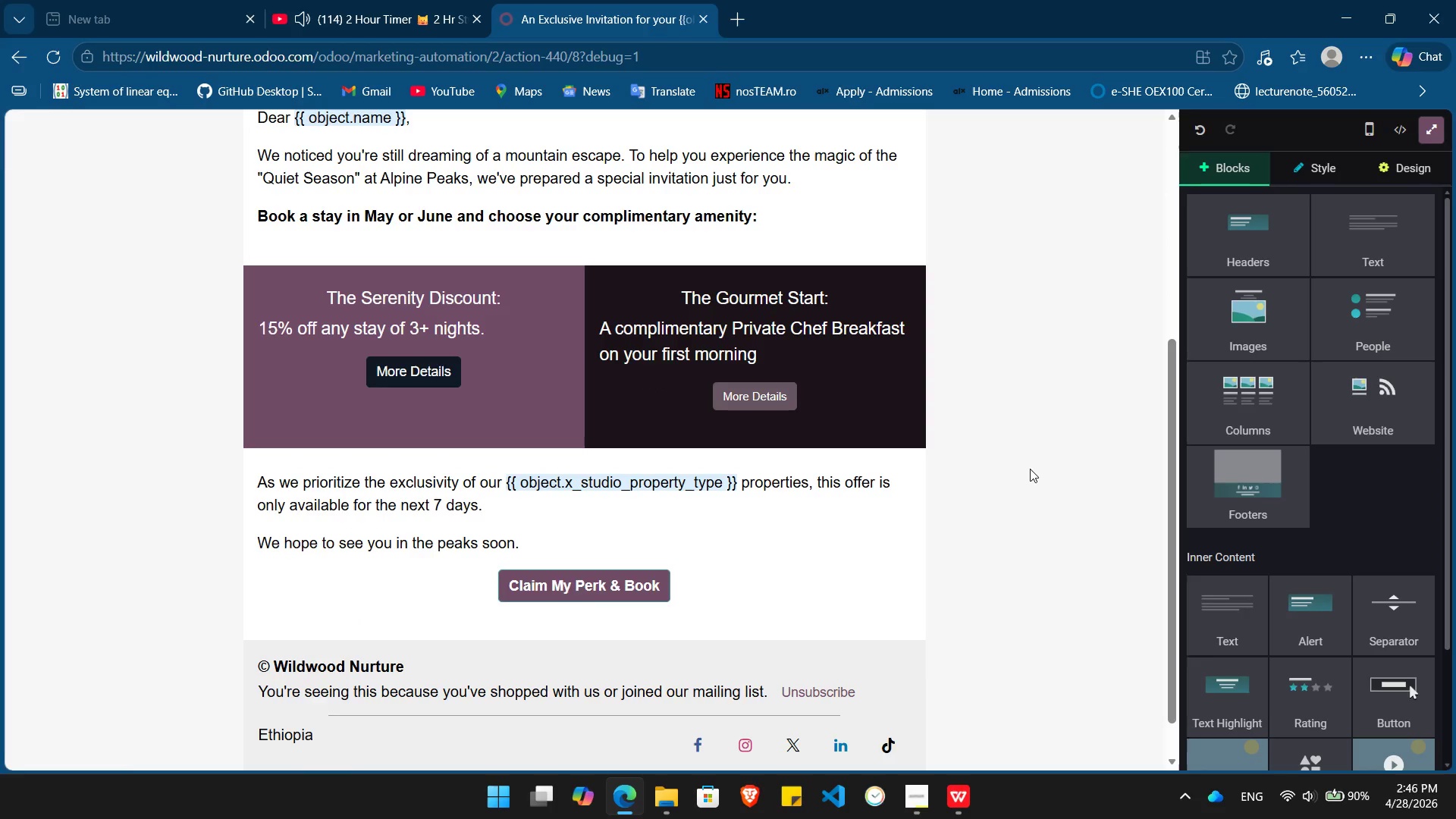 
left_click([1429, 124])
 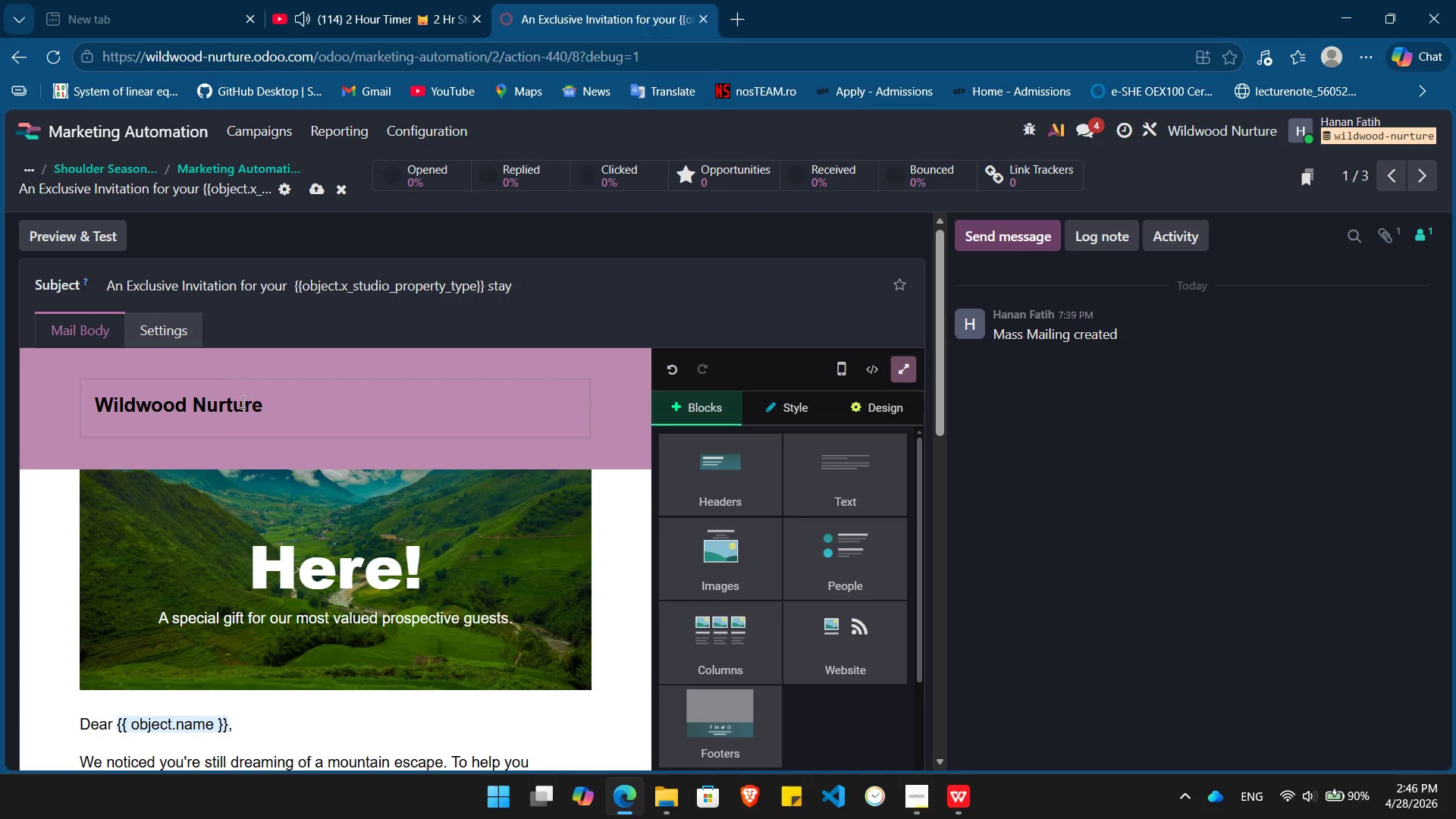 
double_click([264, 404])
 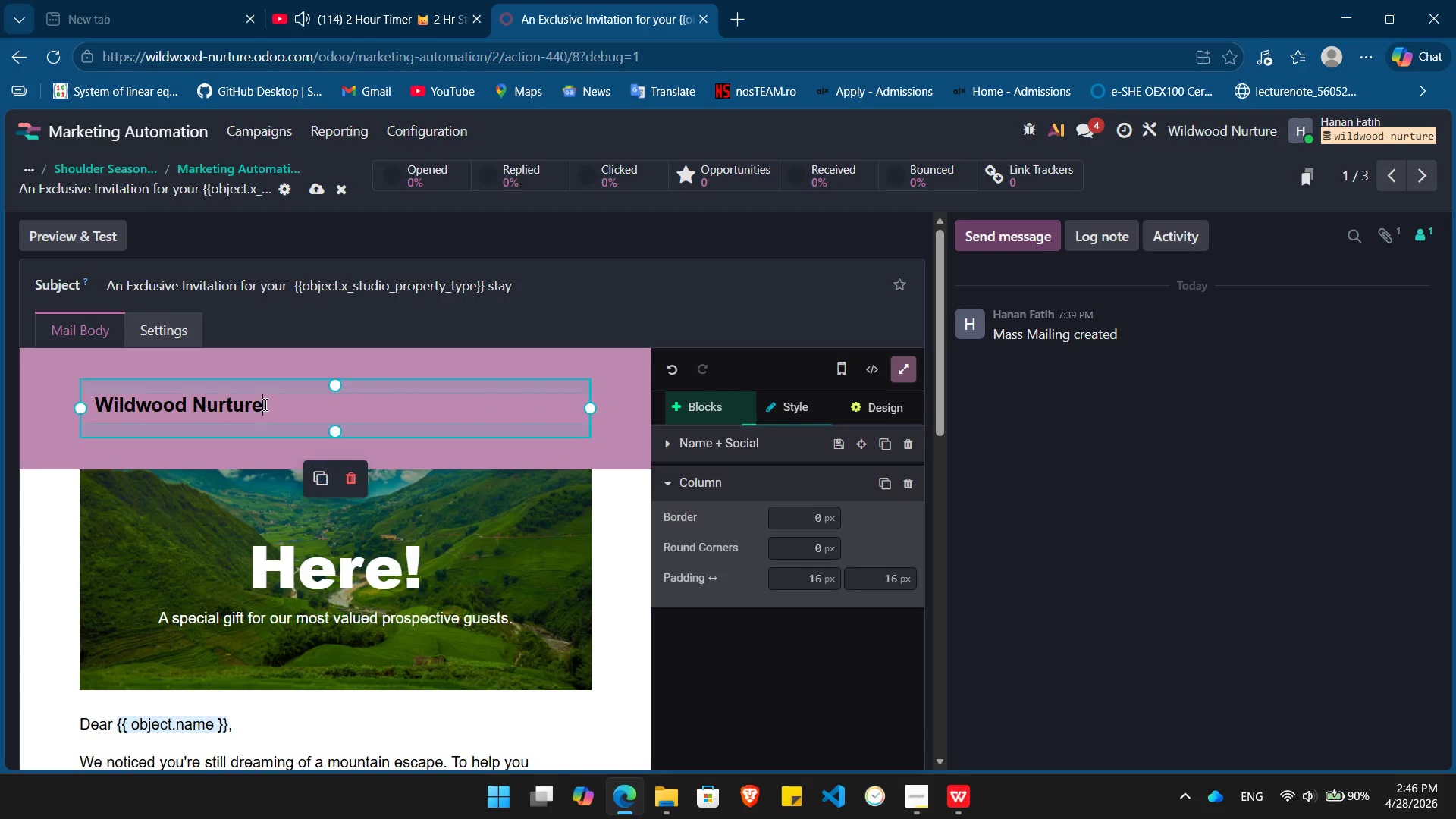 
triple_click([264, 404])
 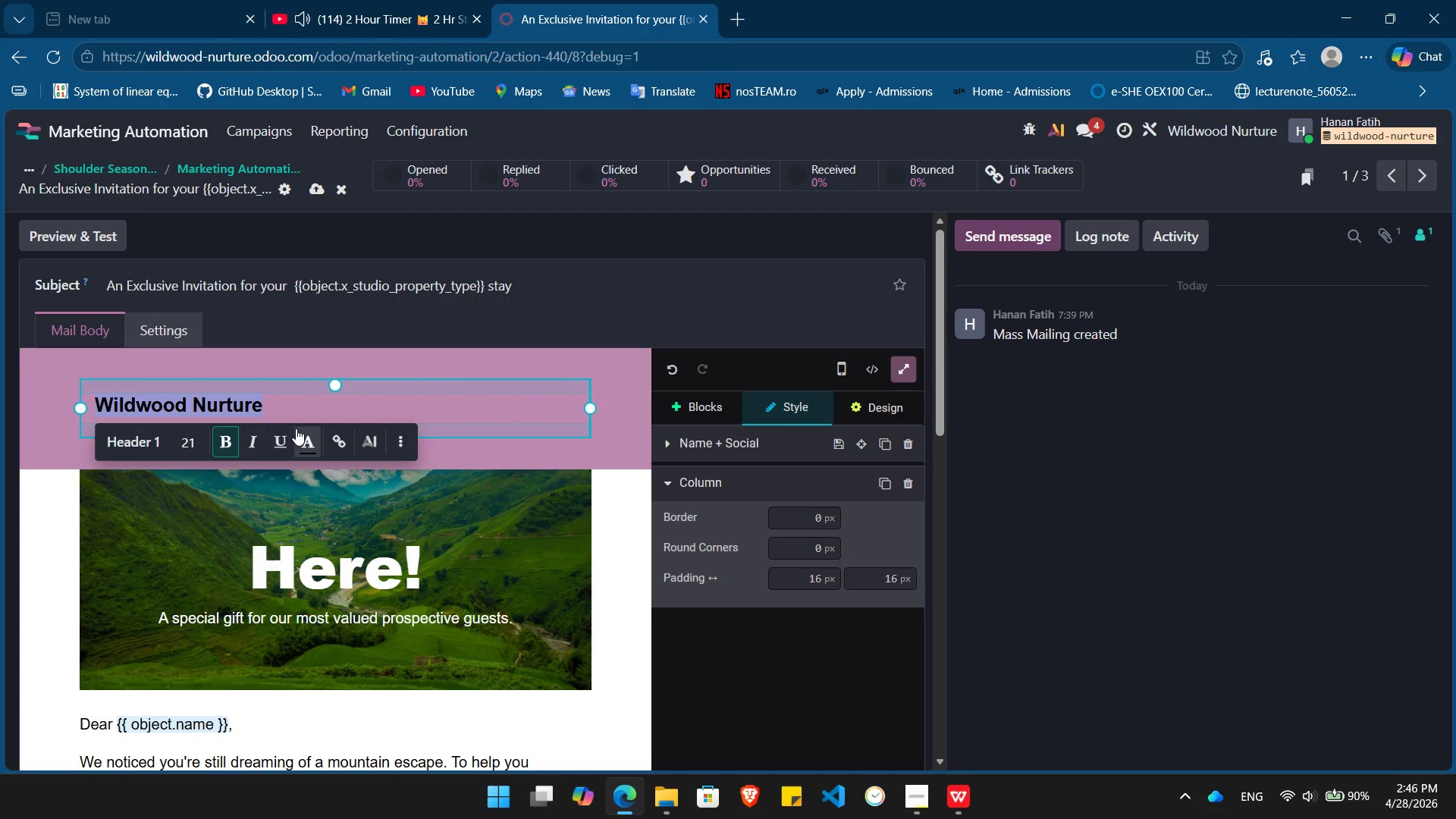 
left_click([308, 443])
 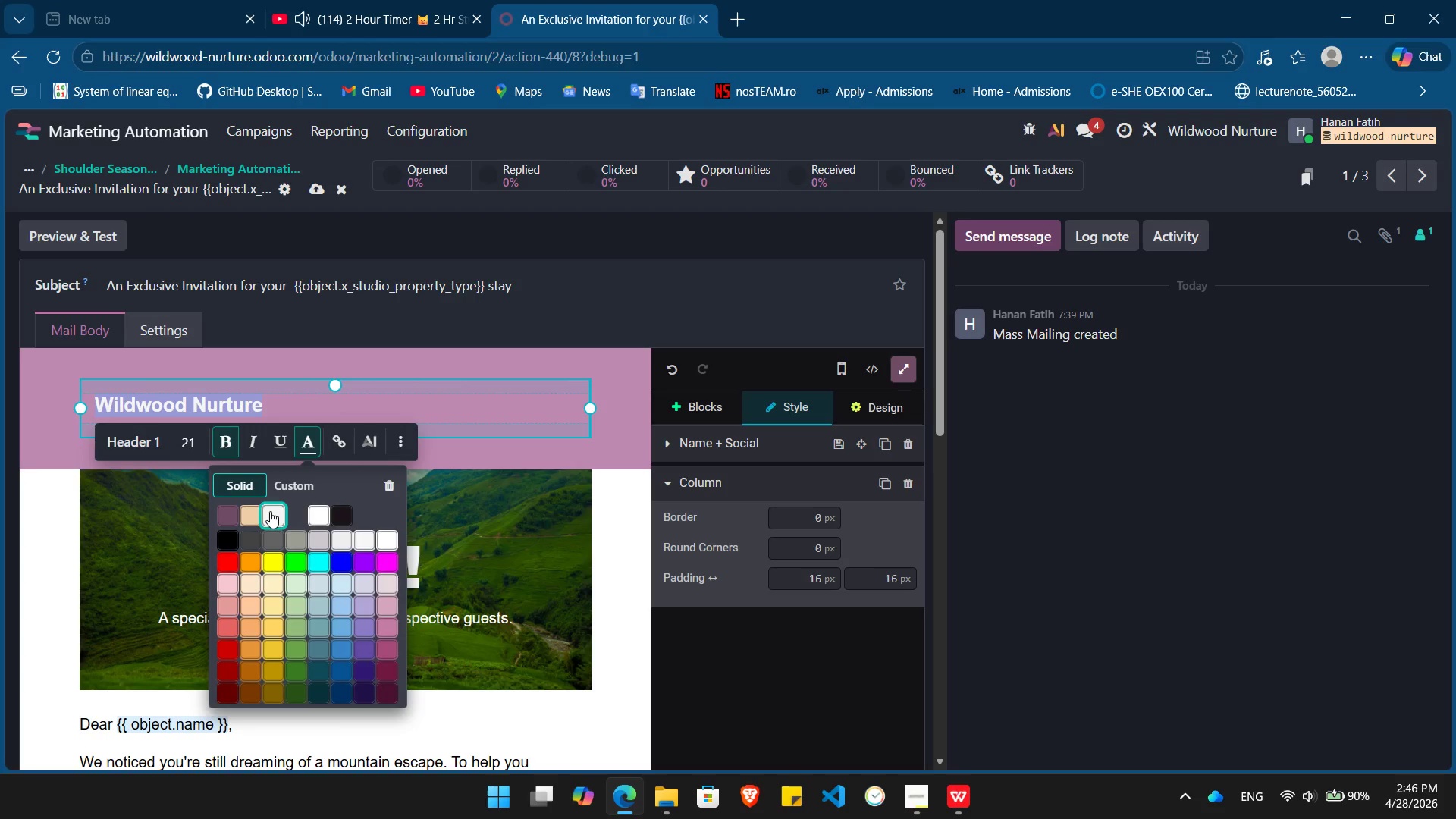 
left_click([270, 511])
 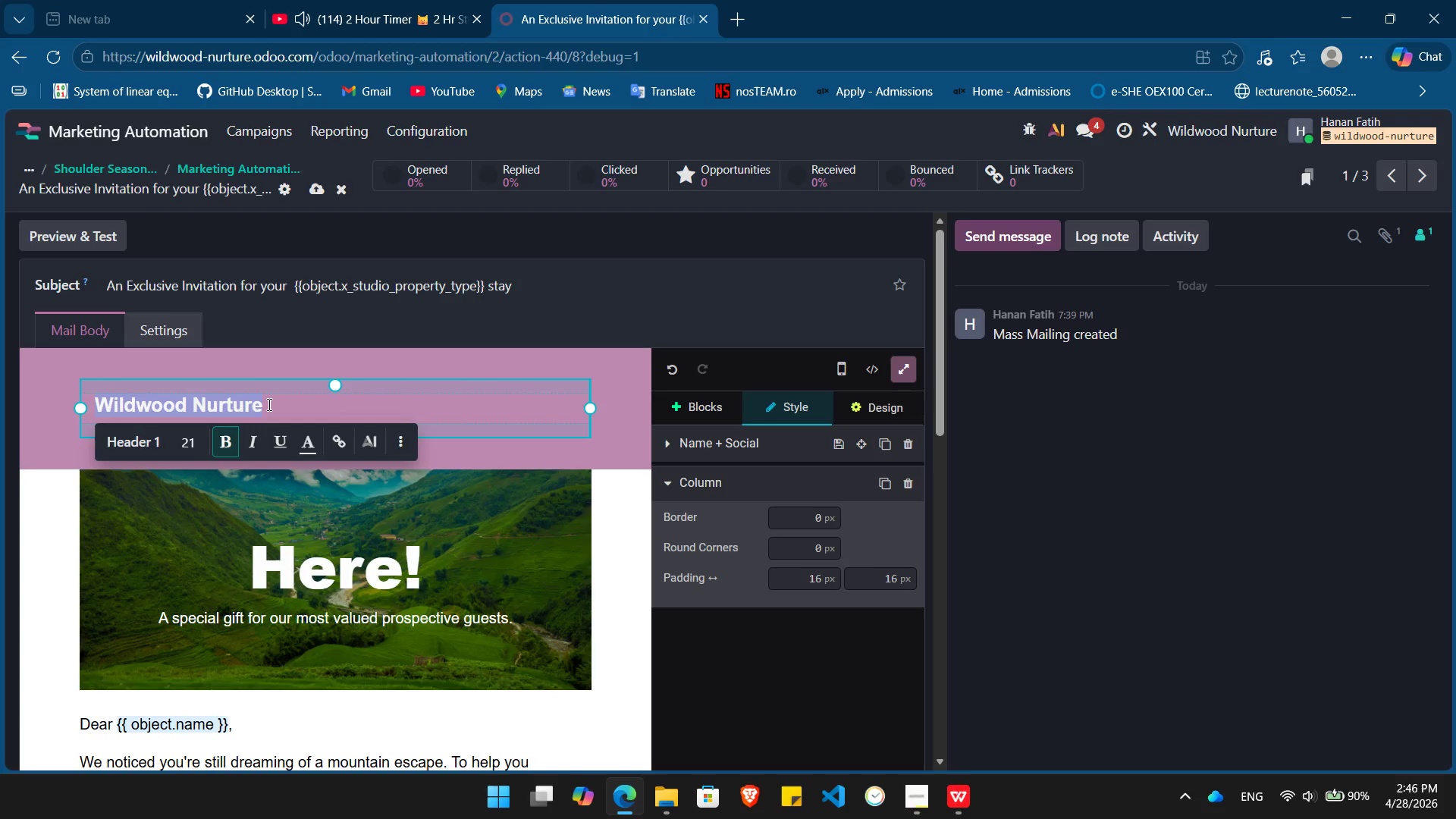 
key(Backspace)
 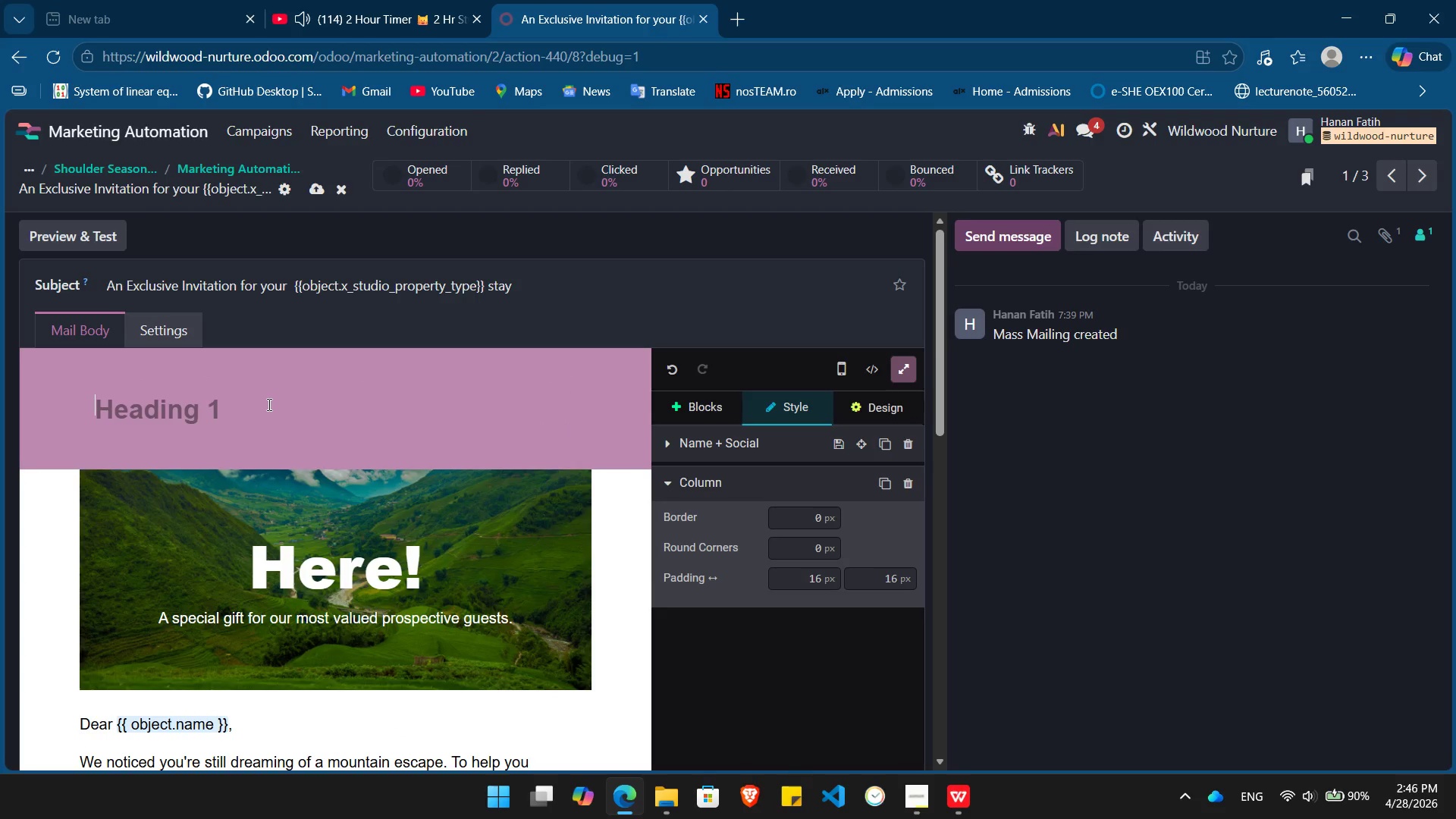 
key(Alt+Tab)